 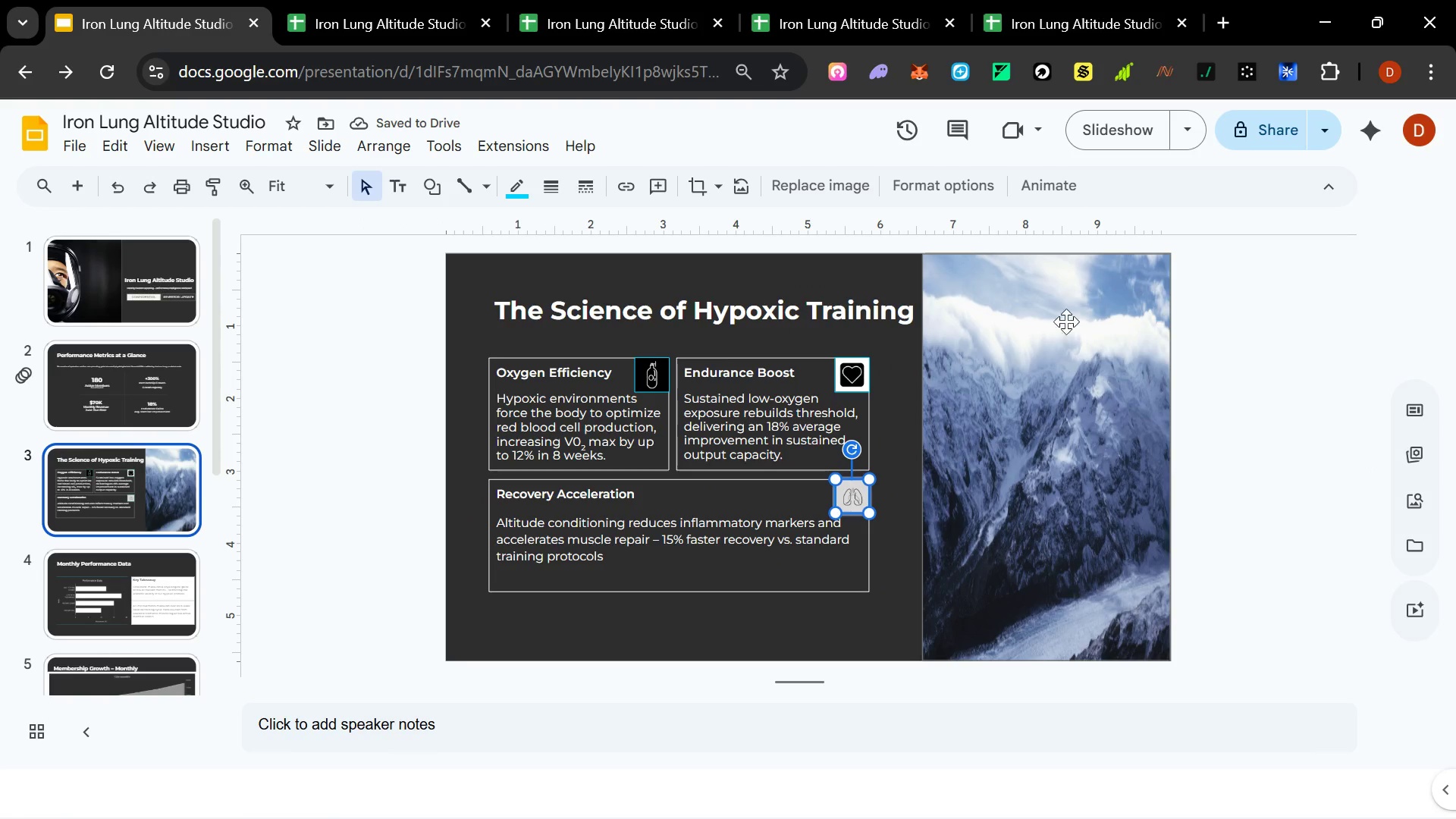 
left_click([463, 146])
 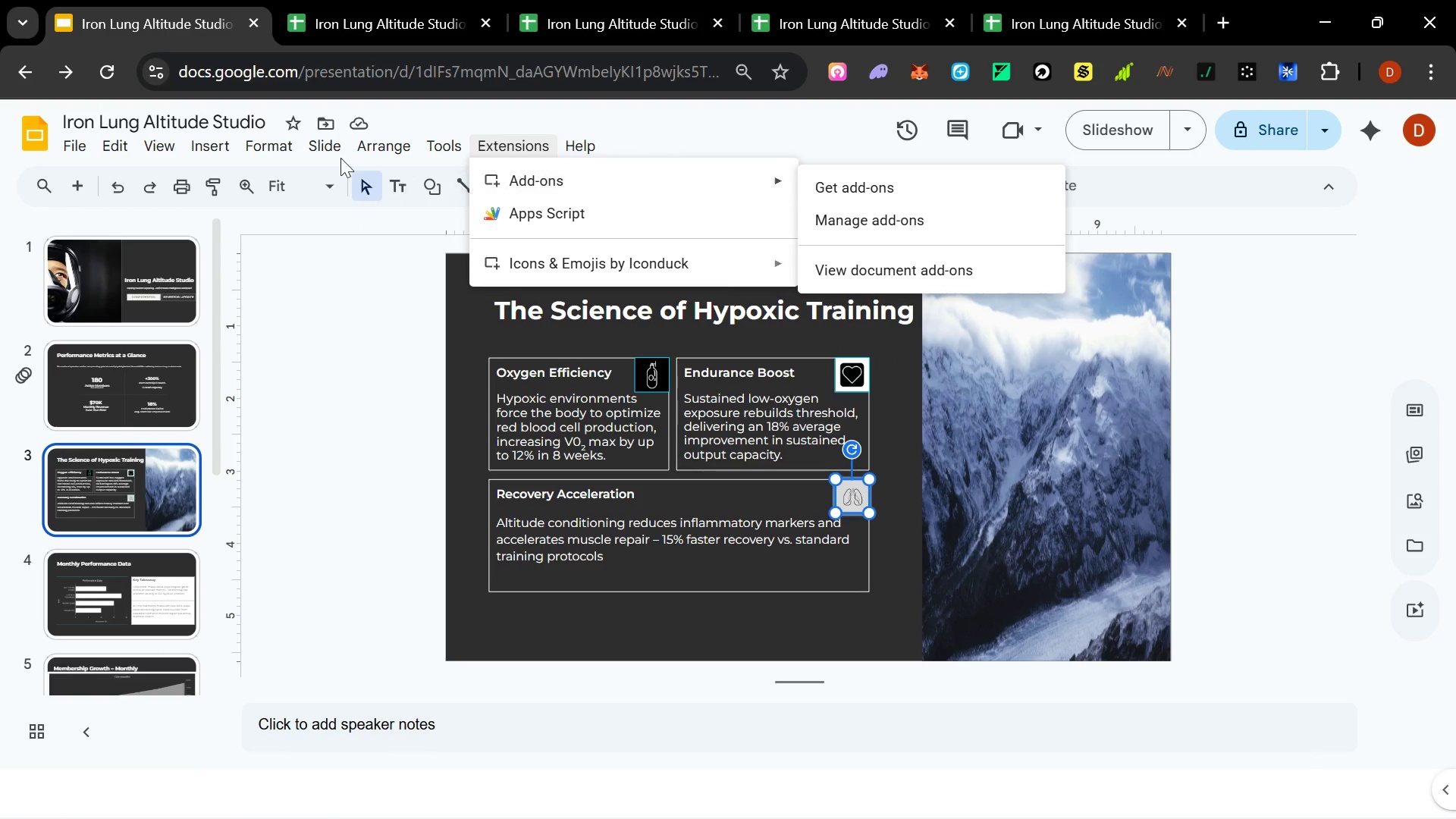 
left_click([1416, 511])
 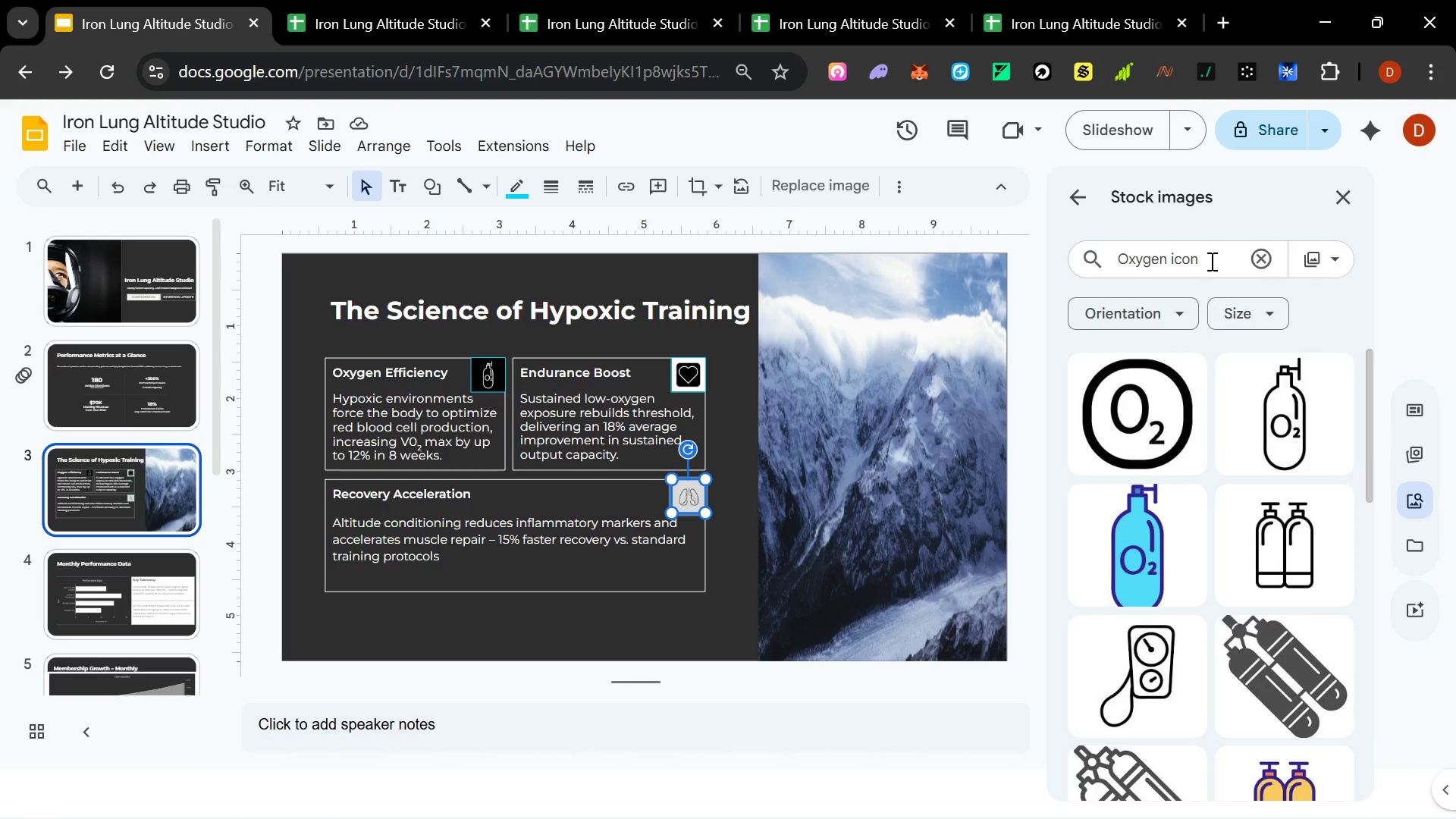 
left_click_drag(start_coordinate=[1210, 261], to_coordinate=[1006, 278])
 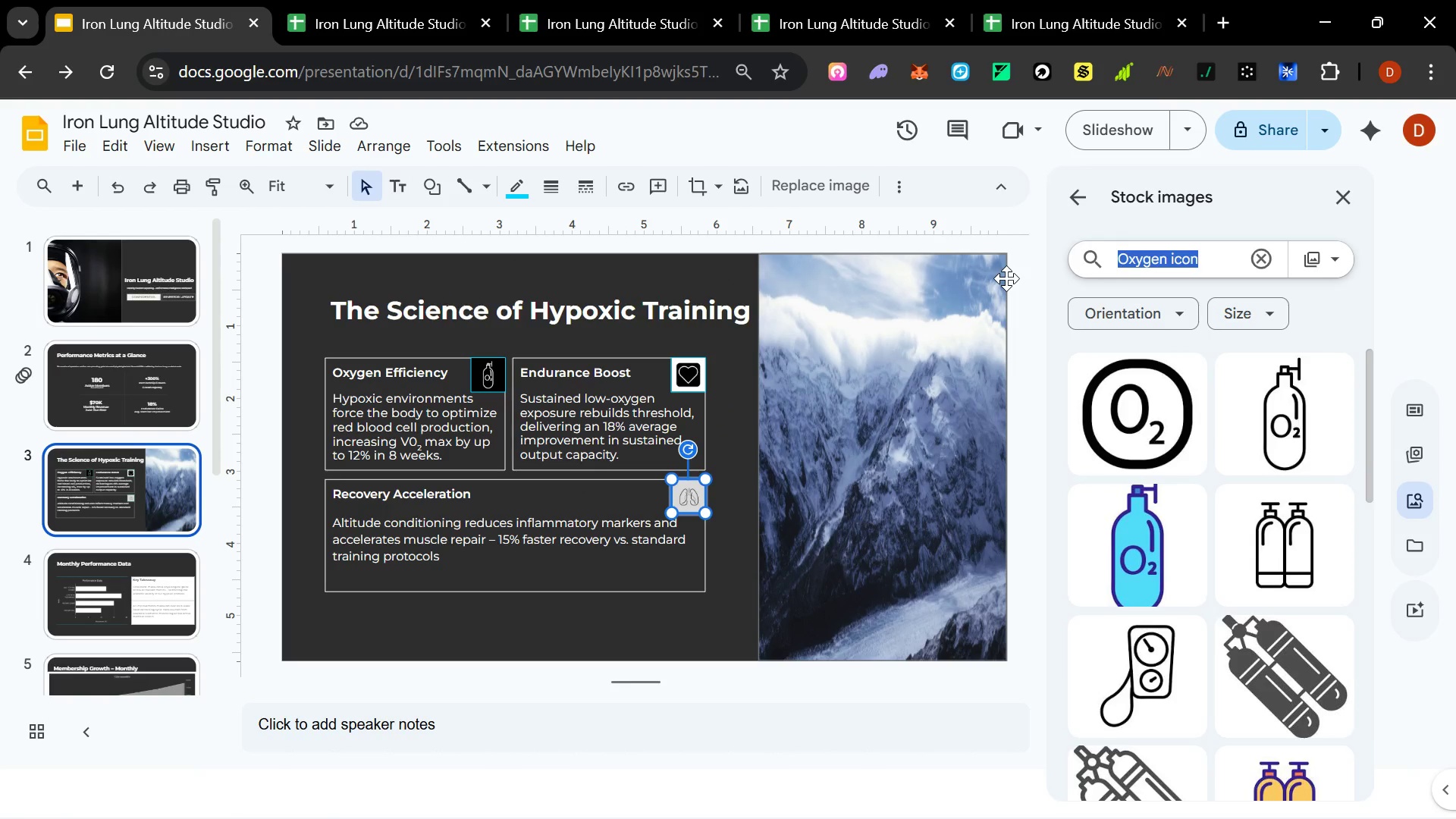 
type(Mountaian)
key(Backspace)
key(Backspace)
type(n peack ic)
key(Backspace)
key(Backspace)
key(Backspace)
key(Backspace)
key(Backspace)
type(k icon)
 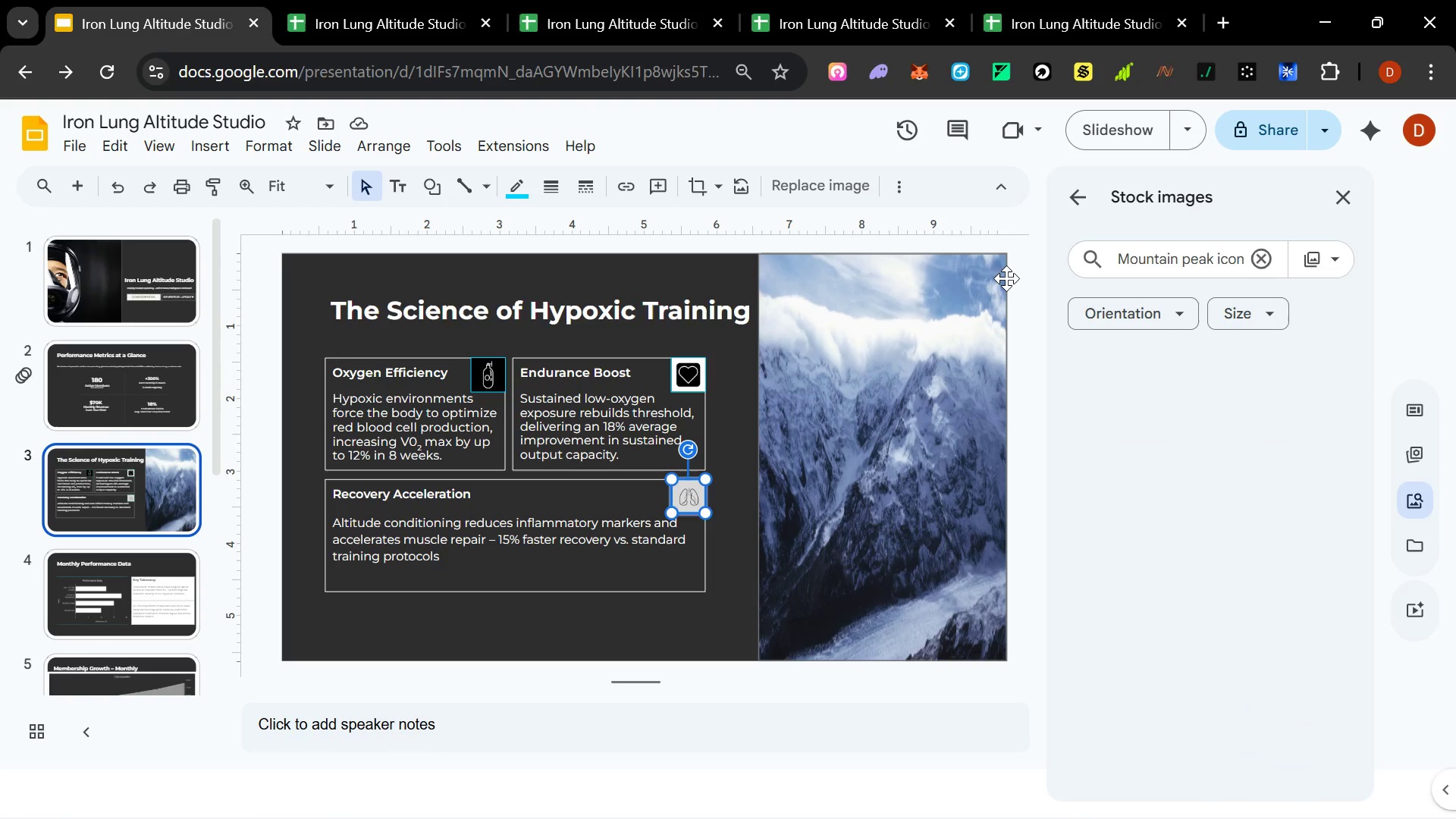 
key(Enter)
 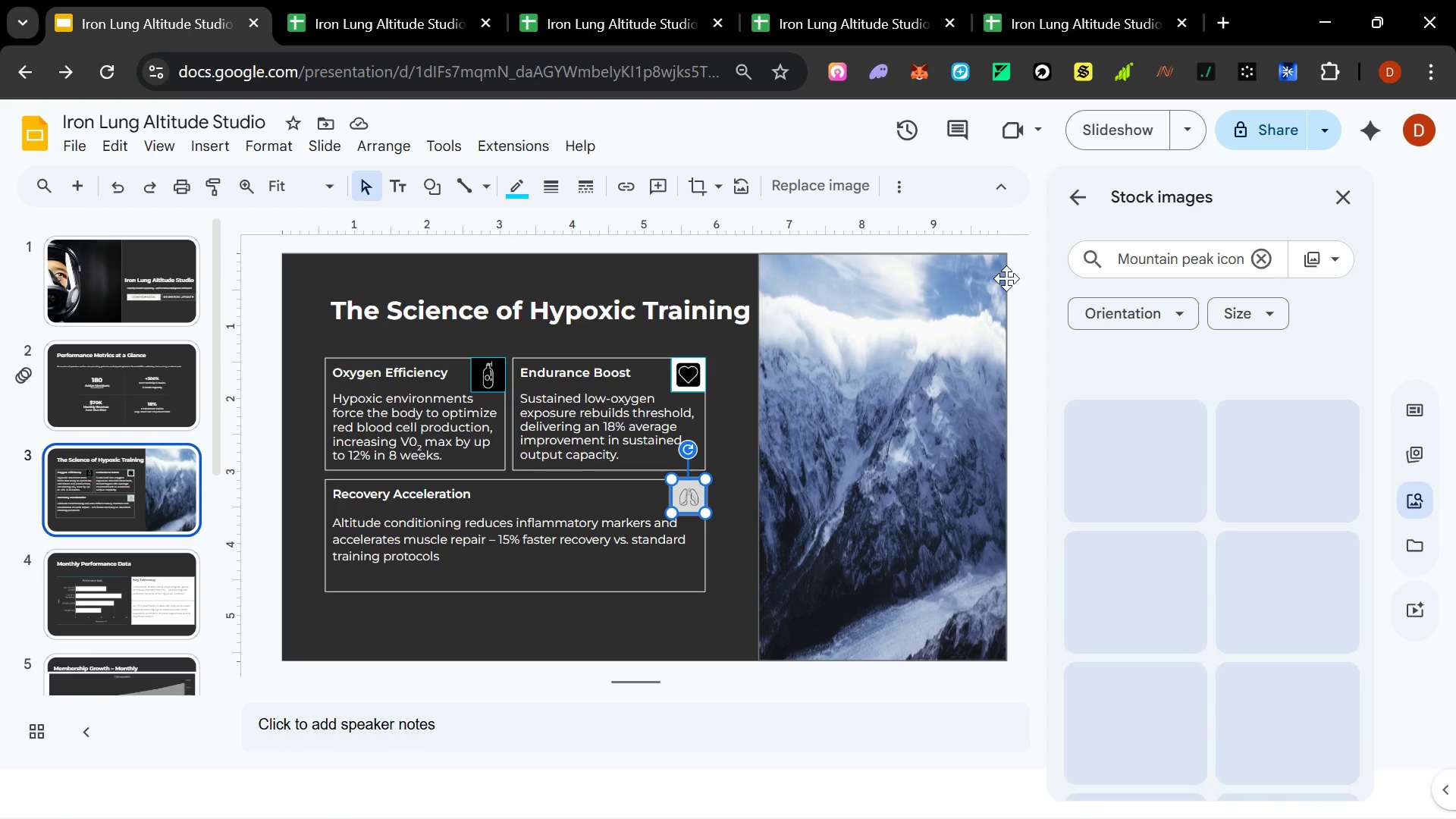 
key(Alt+Tab)